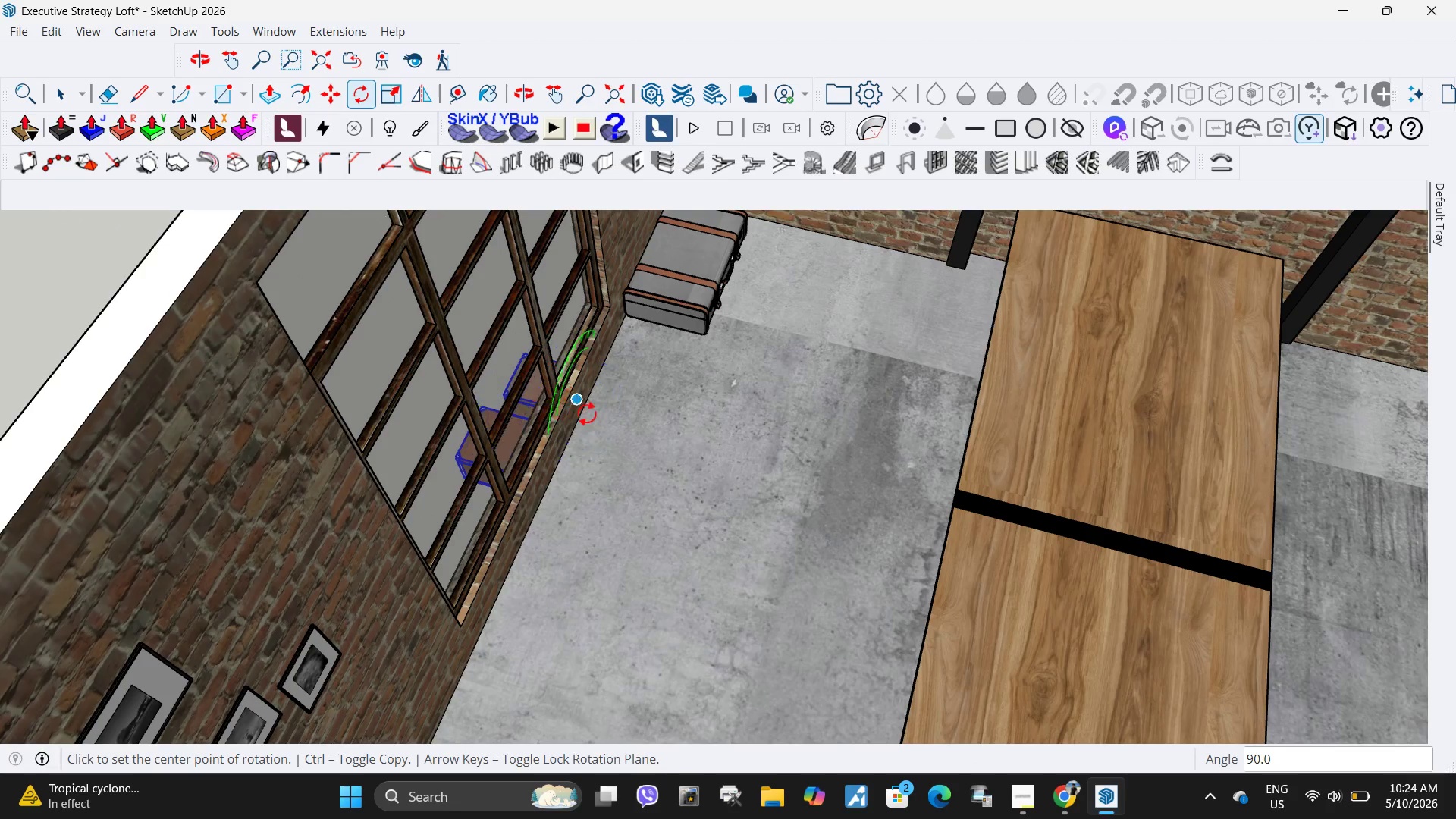 
key(M)
 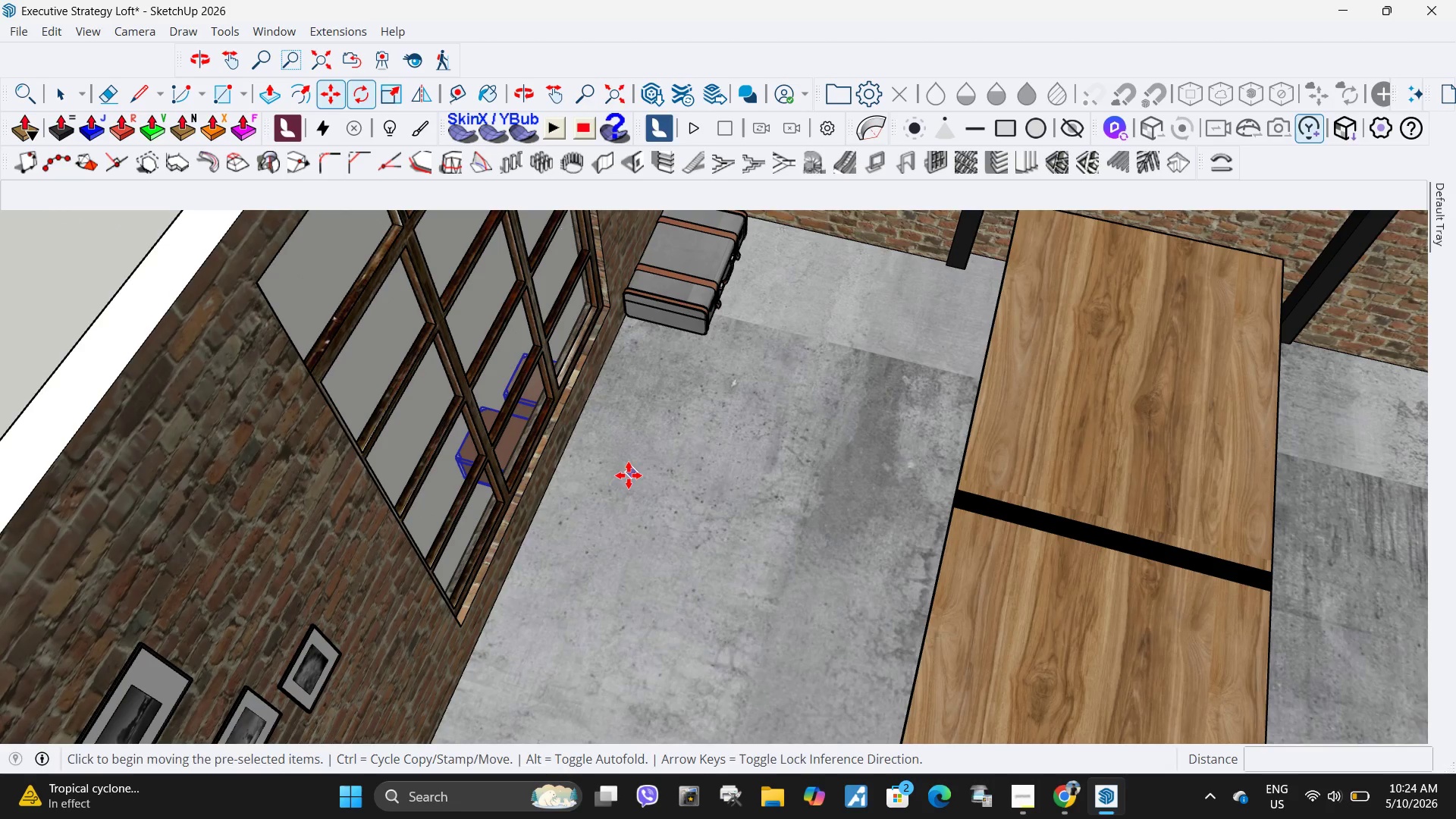 
left_click_drag(start_coordinate=[627, 477], to_coordinate=[633, 482])
 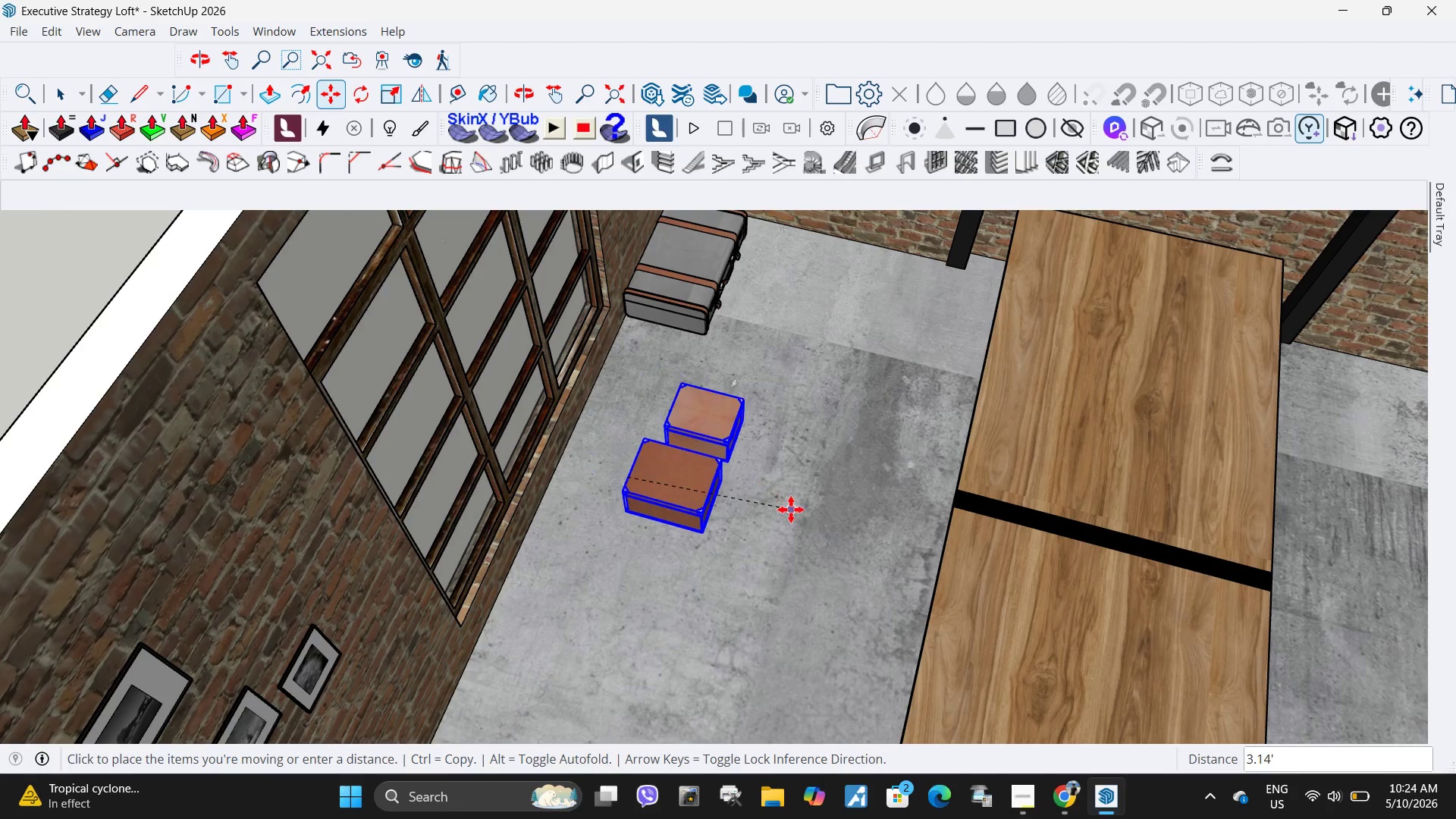 
left_click([791, 510])
 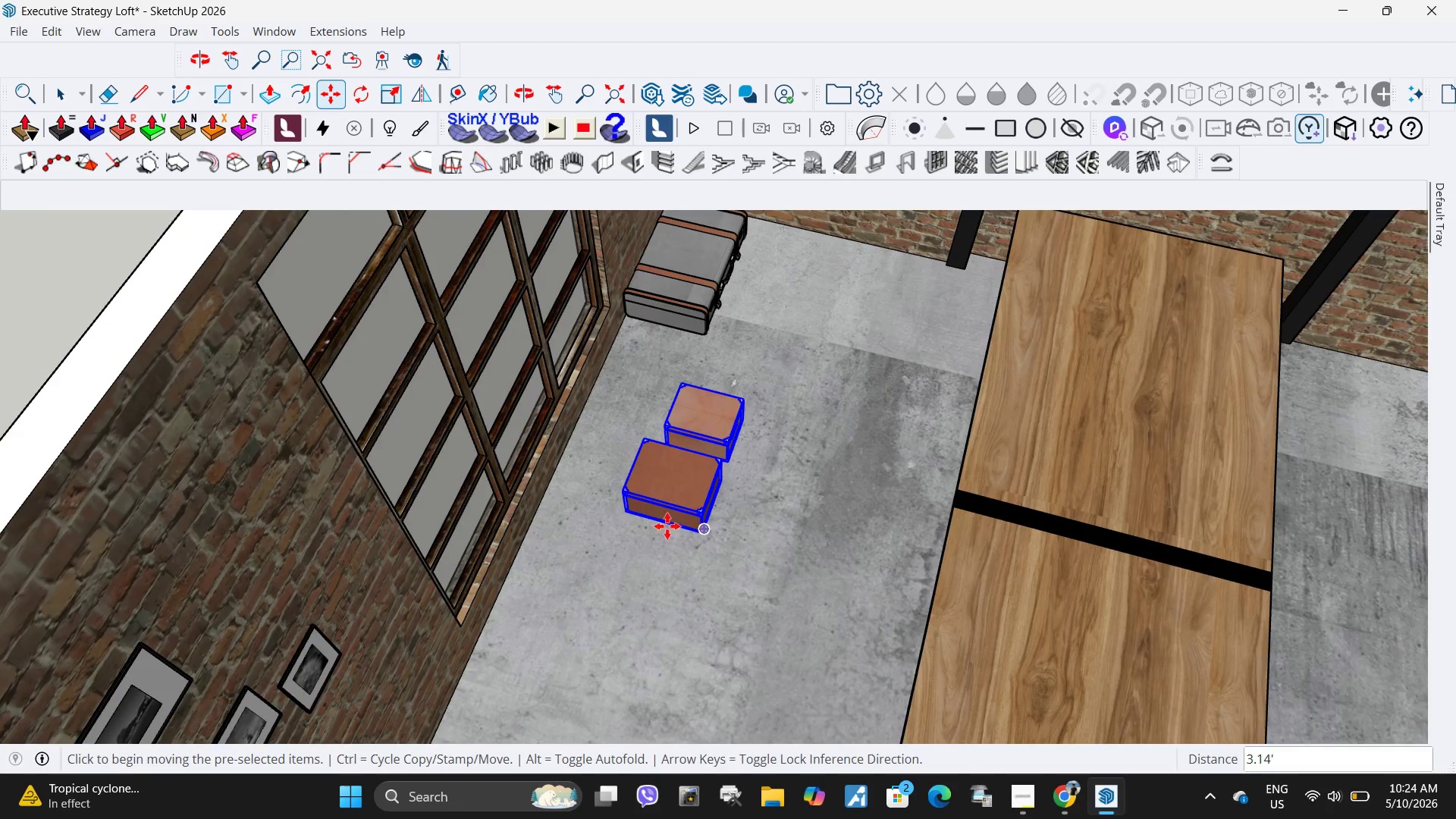 
scroll: coordinate [617, 518], scroll_direction: up, amount: 2.0
 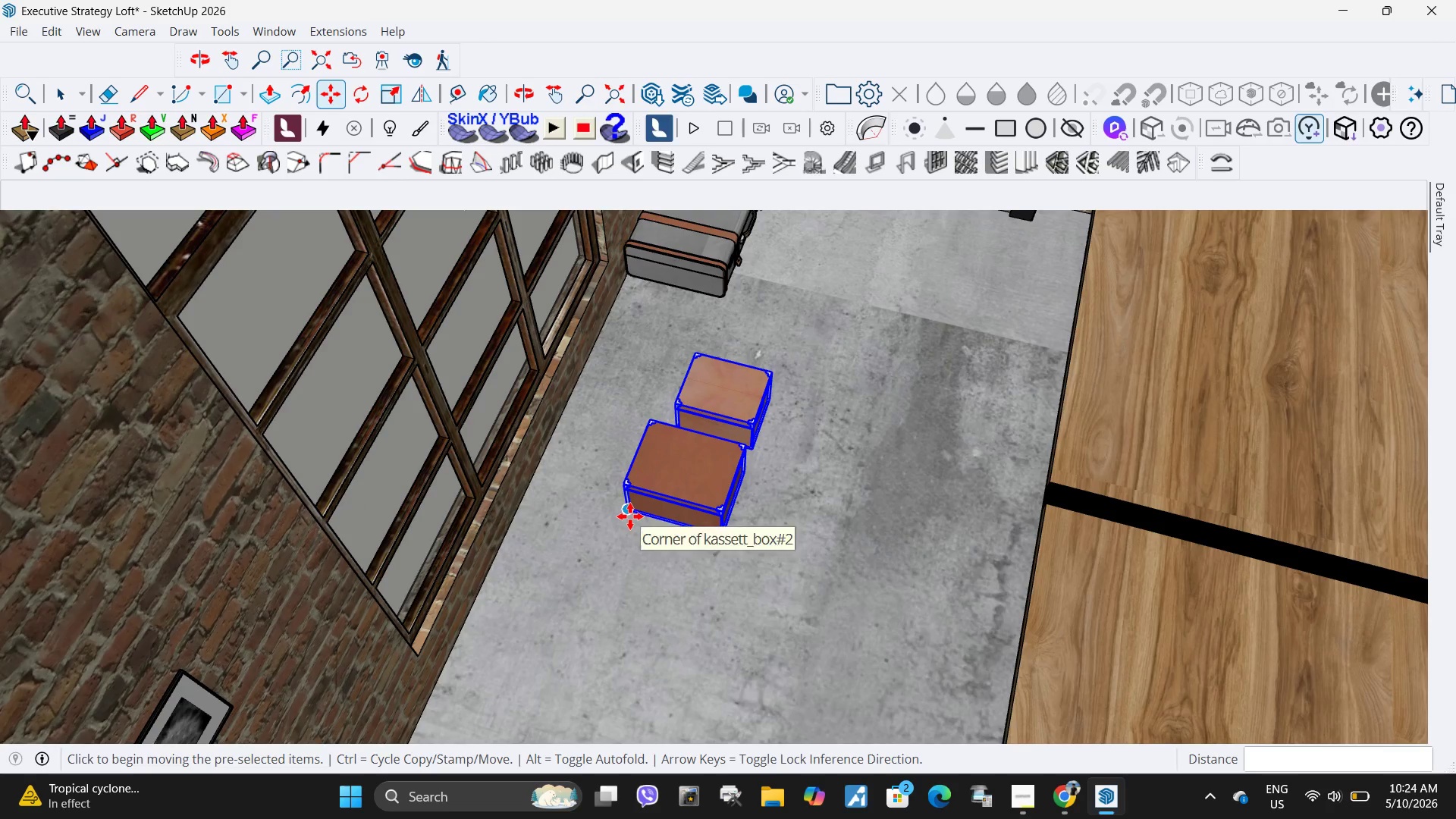 
left_click([626, 516])
 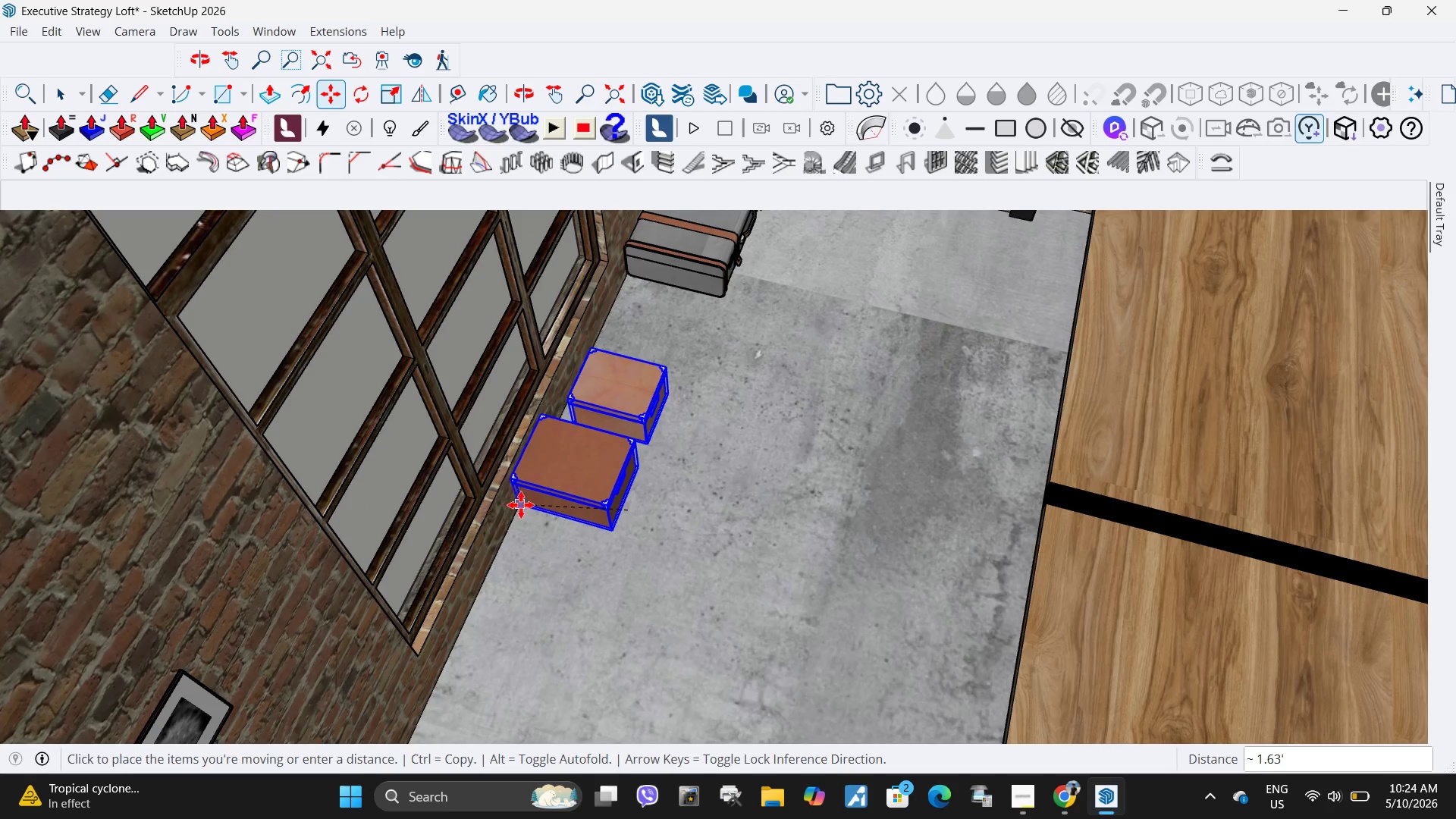 
left_click([522, 505])
 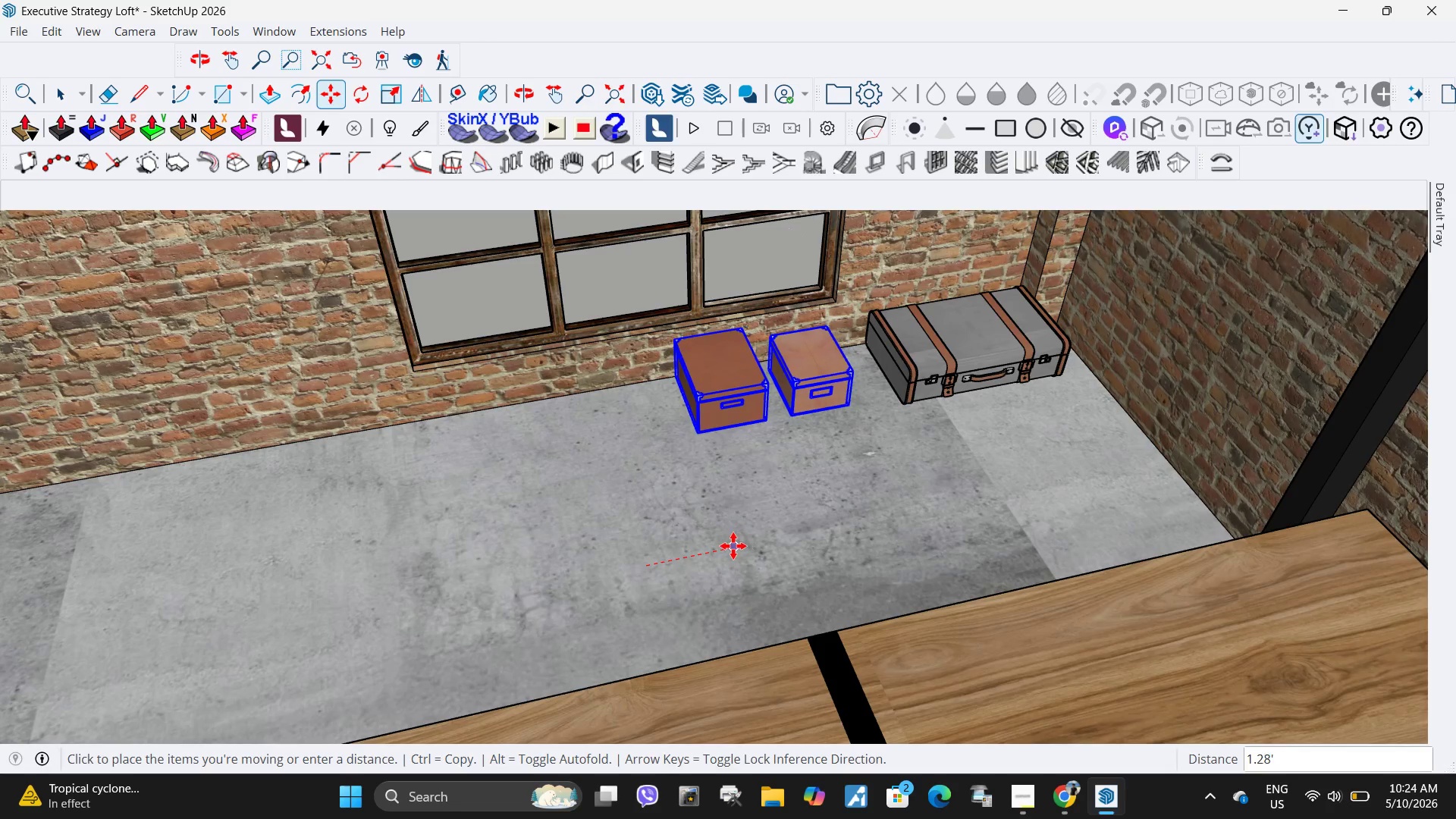 
left_click([732, 546])
 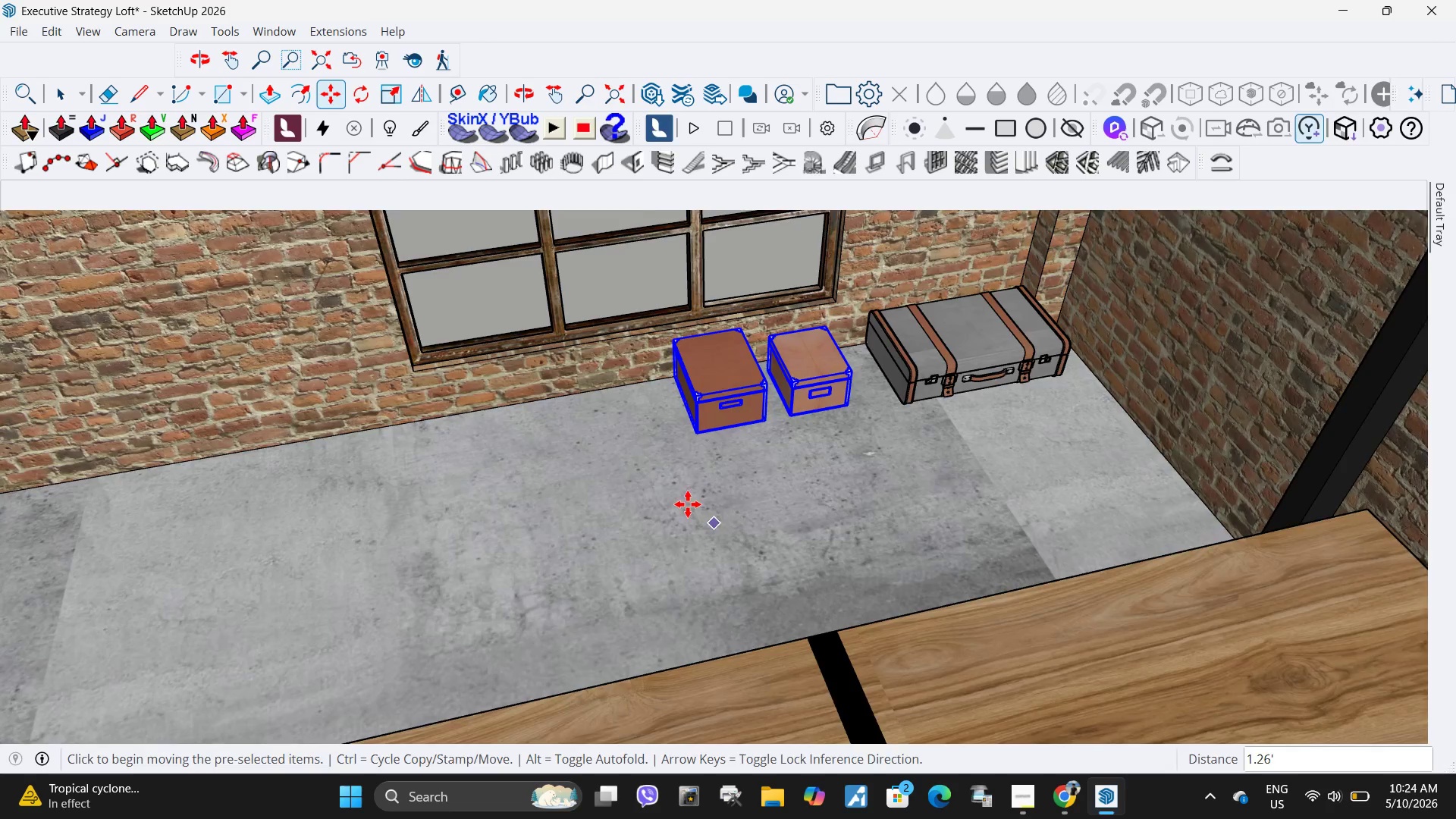 
key(Space)
 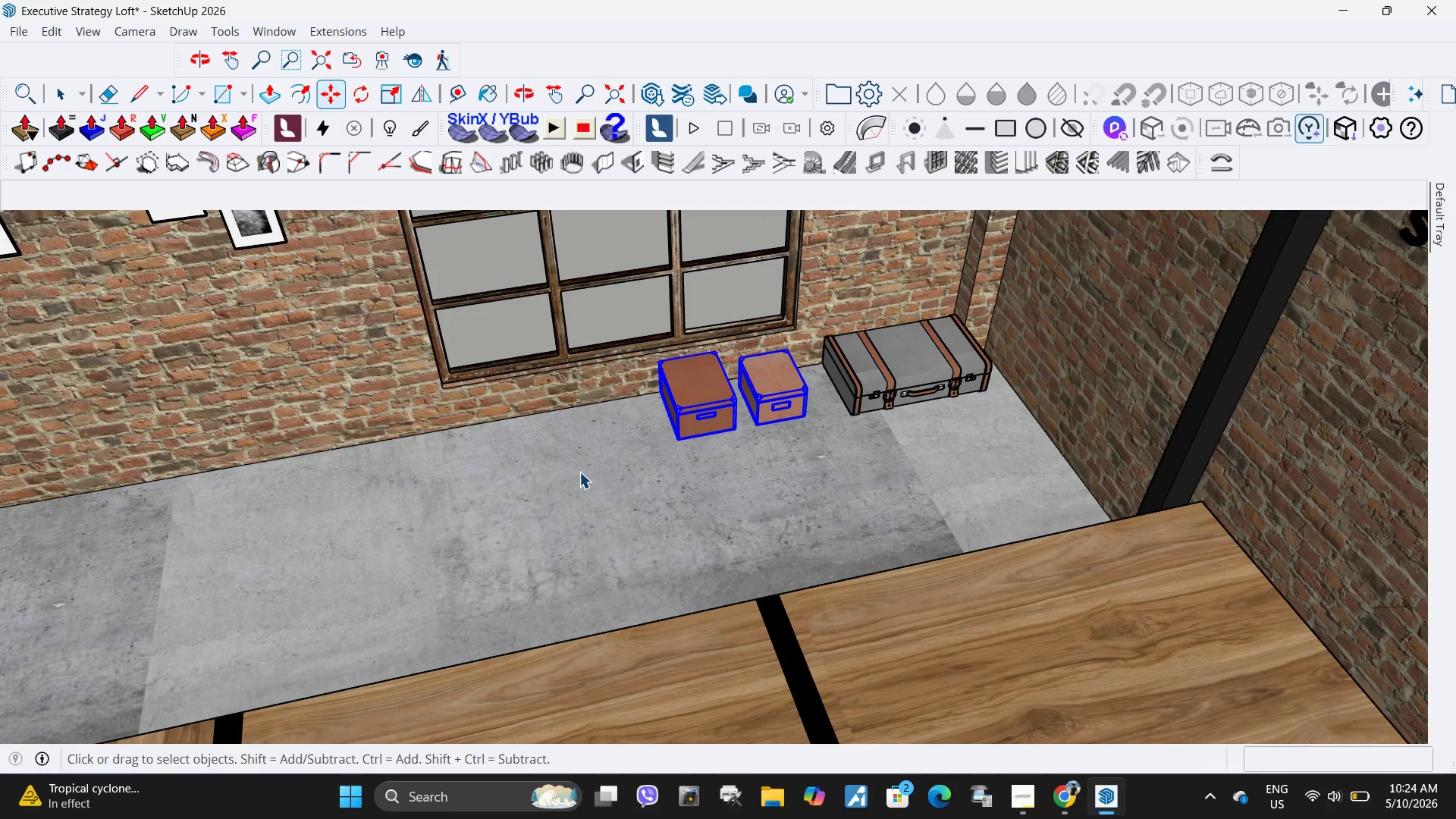 
key(Escape)
 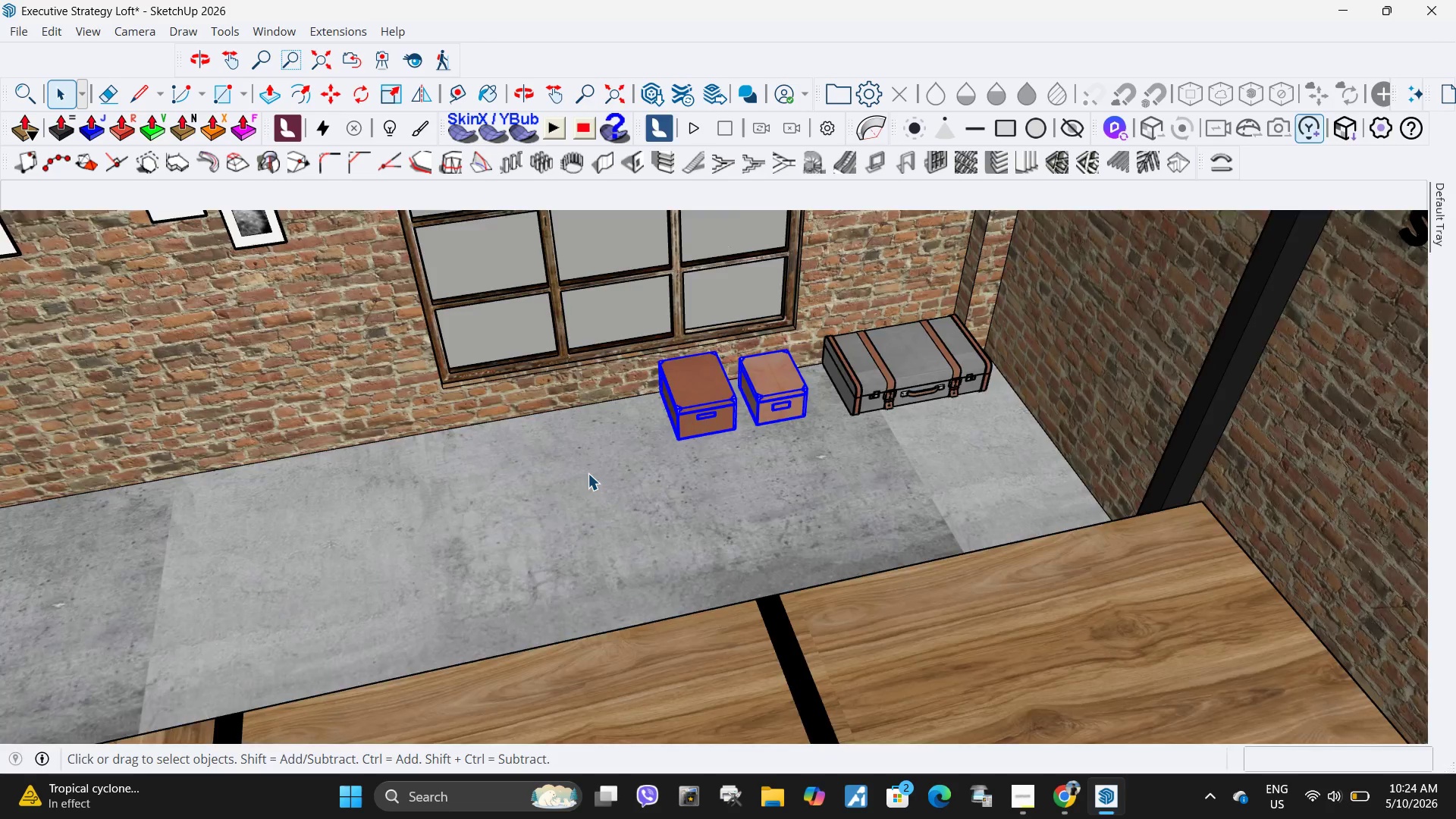 
key(Escape)
 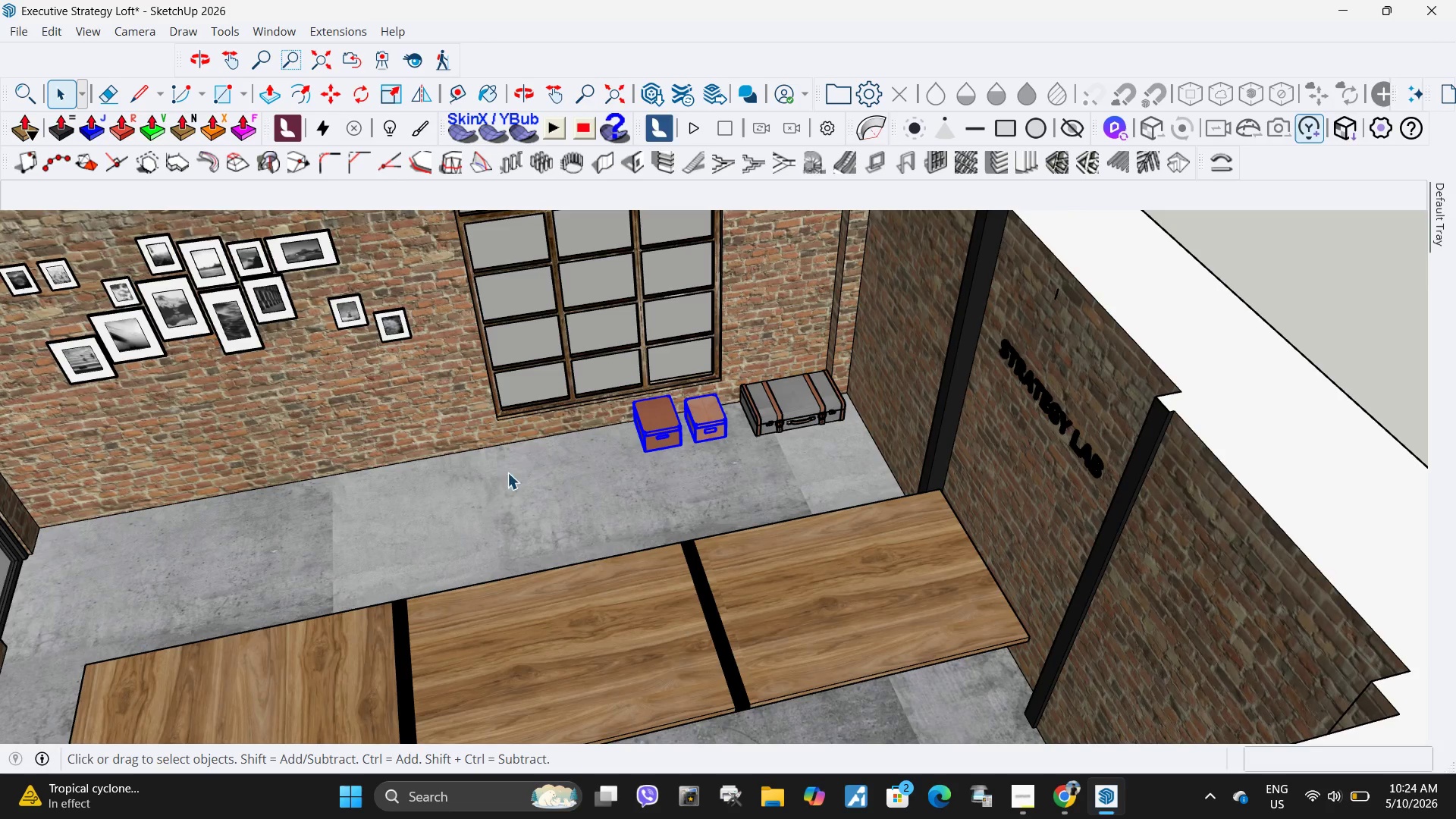 
key(Escape)
 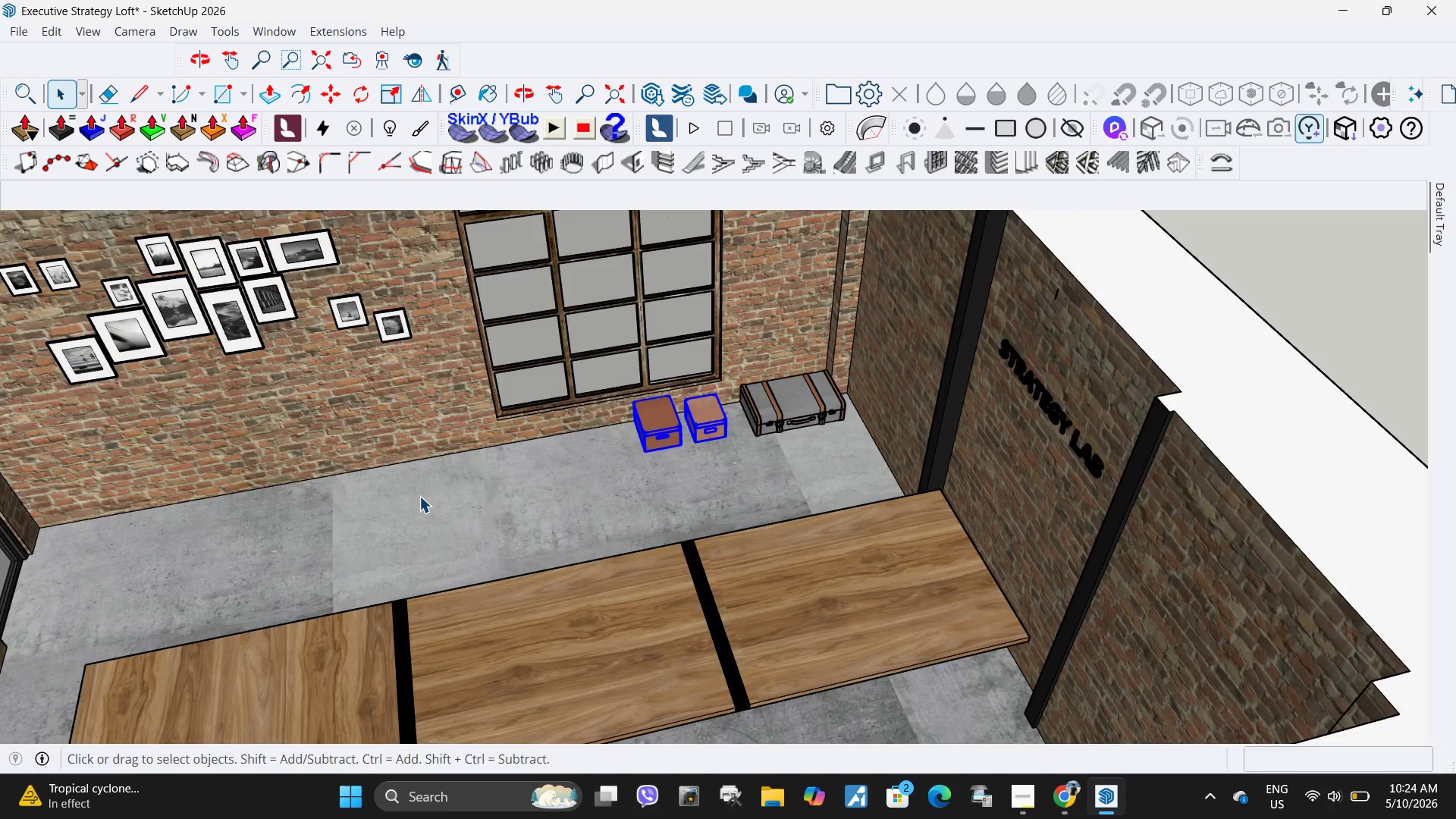 
key(Escape)
 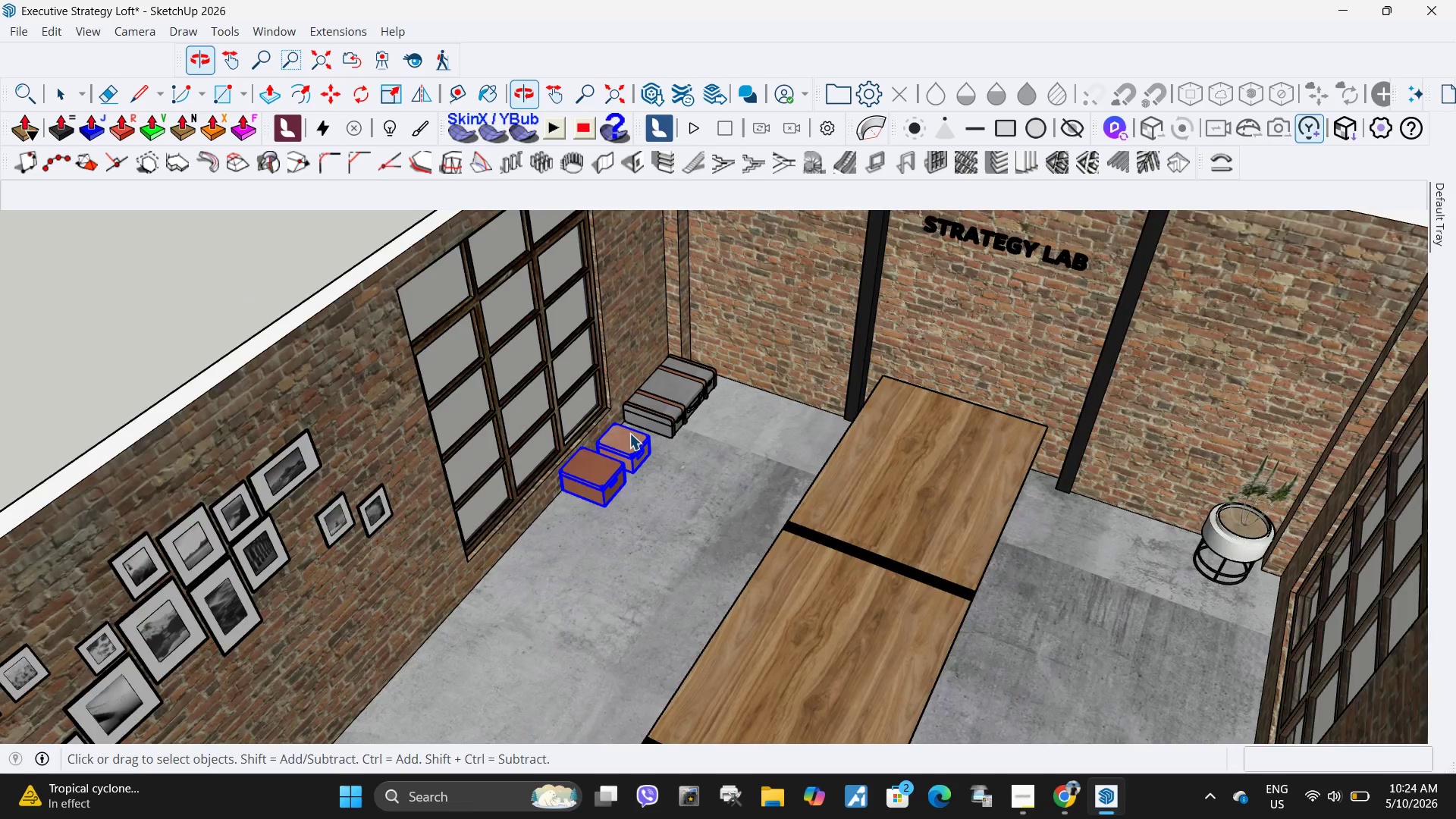 
scroll: coordinate [588, 472], scroll_direction: down, amount: 7.0
 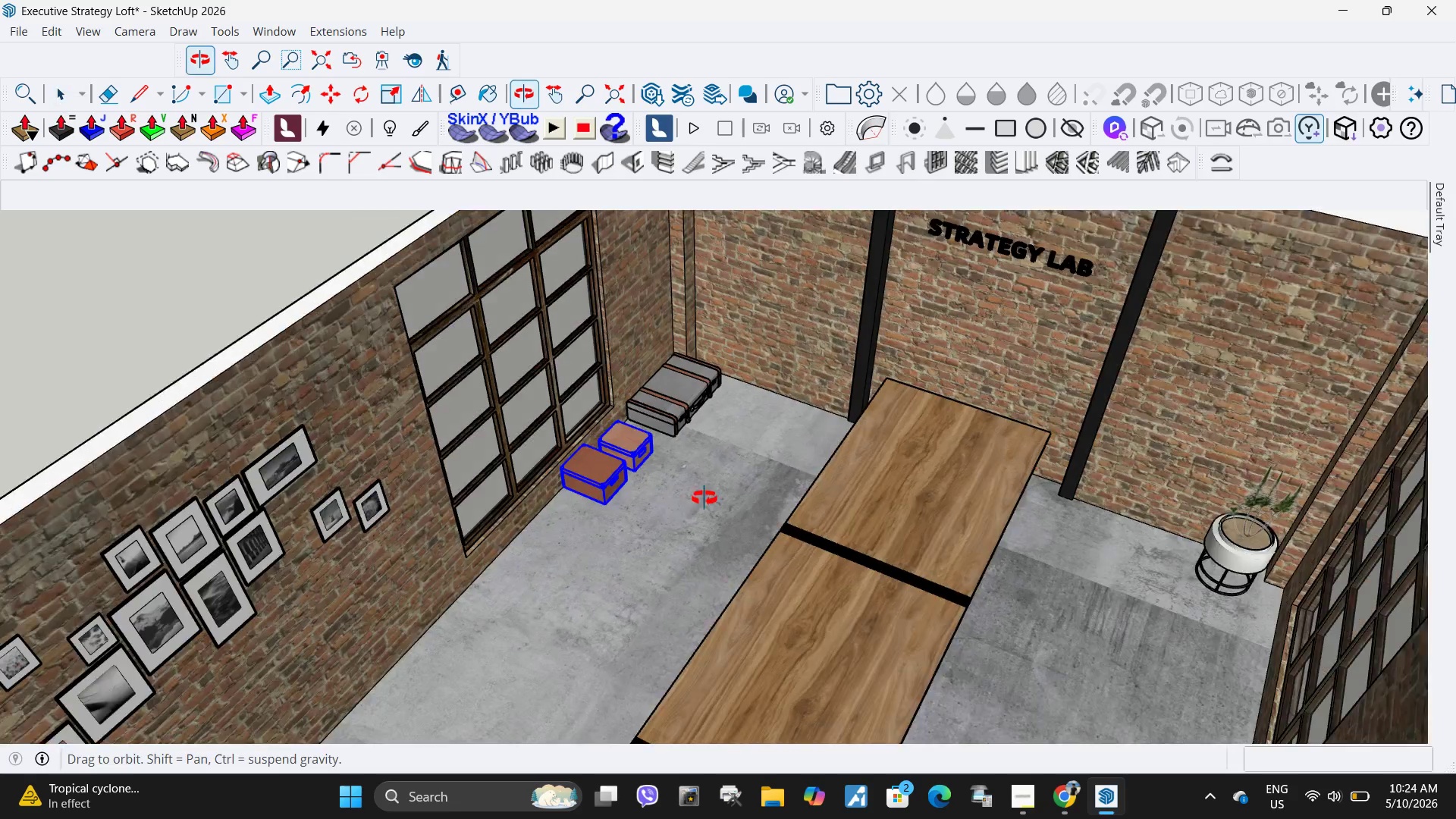 
key(Space)
 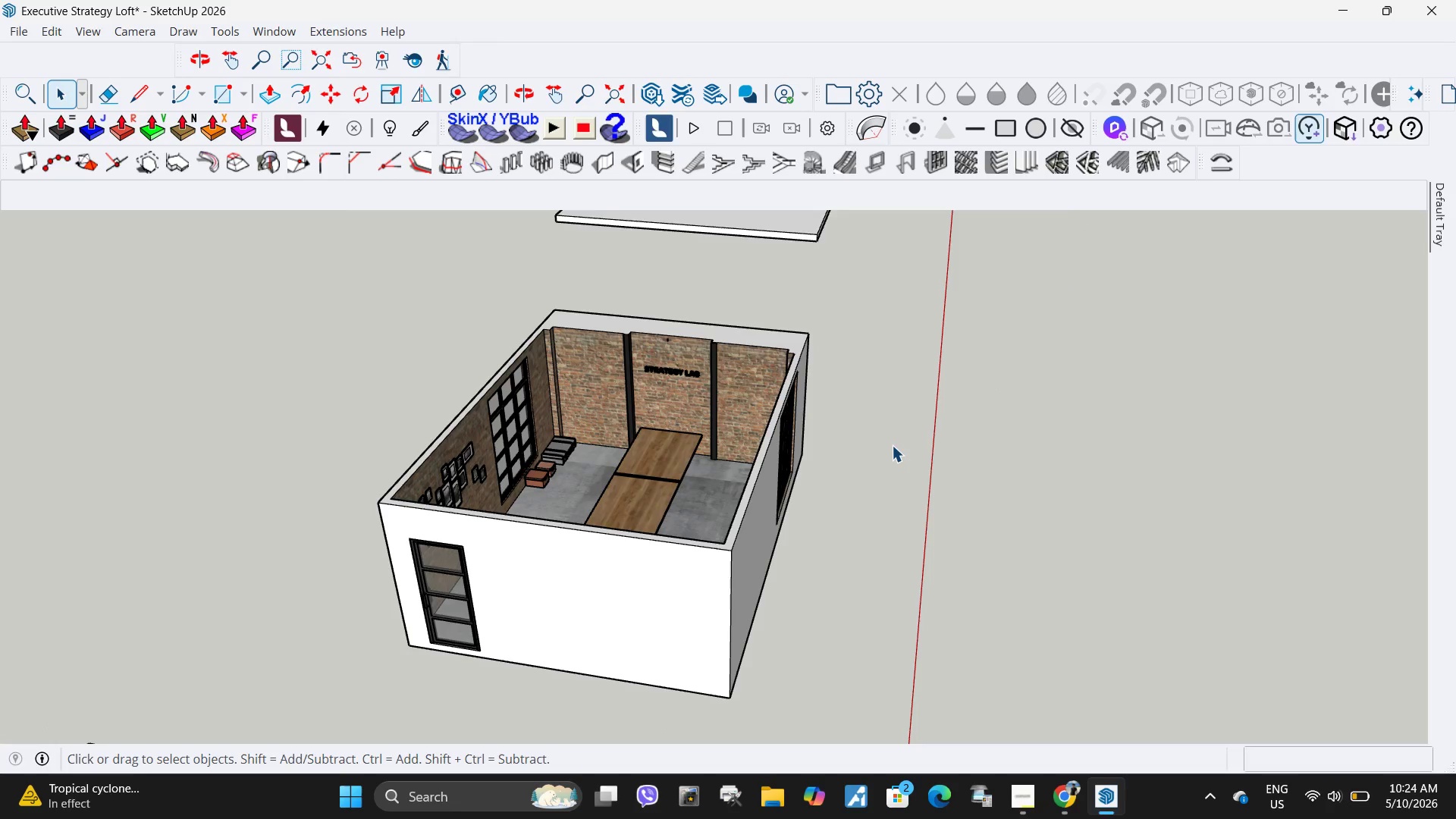 
scroll: coordinate [520, 415], scroll_direction: down, amount: 11.0
 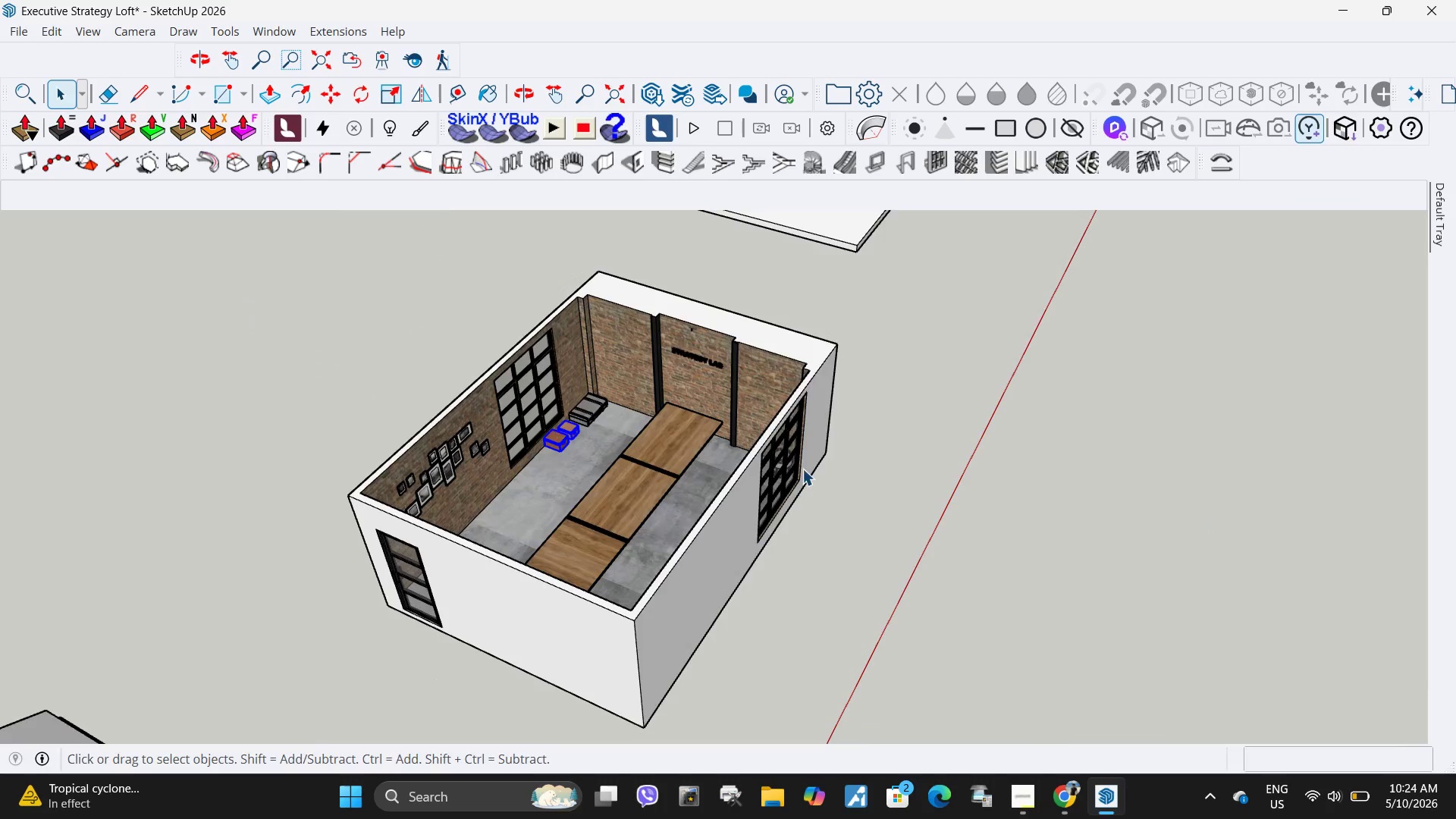 
wait(8.68)
 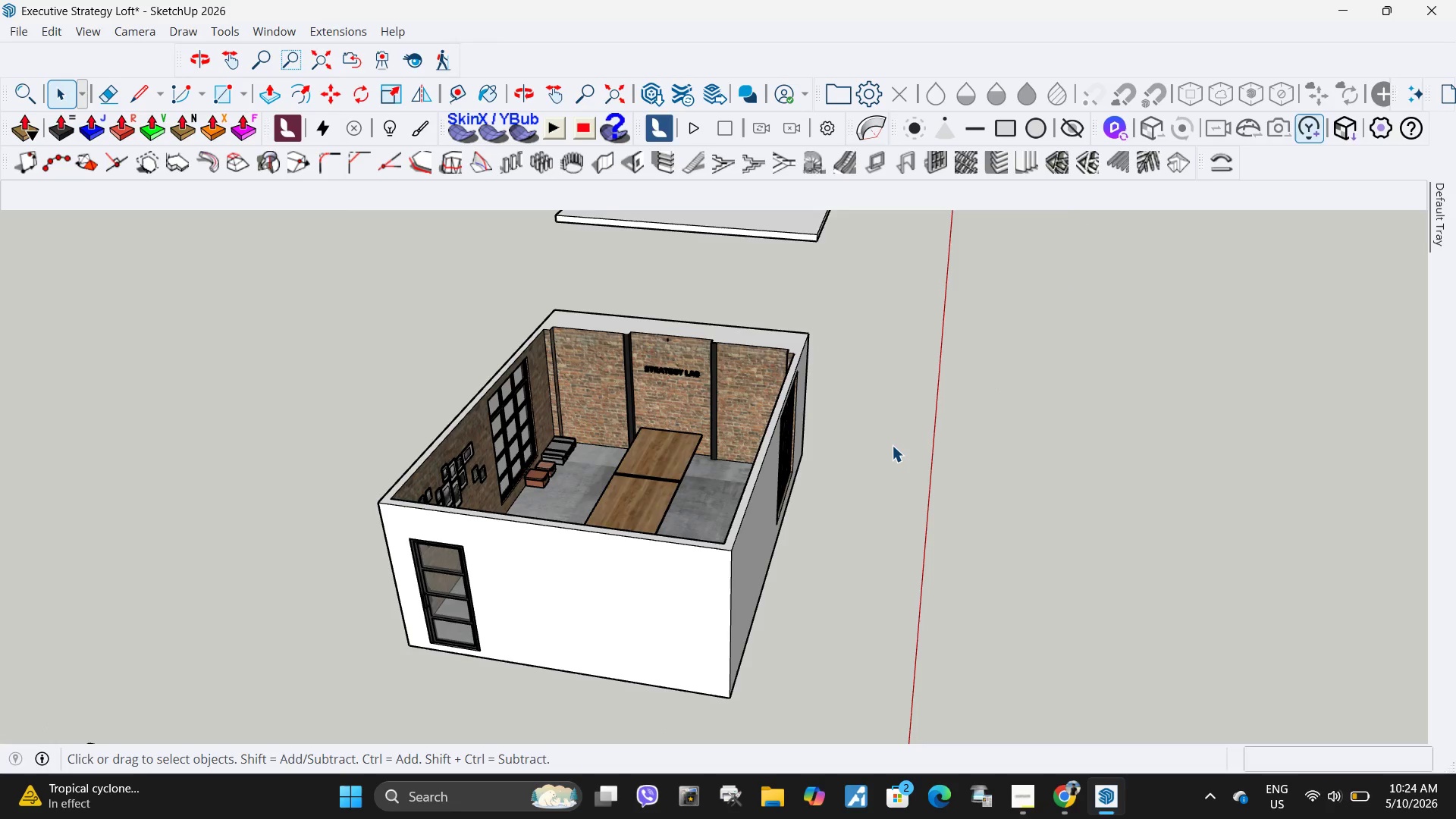 
left_click([19, 39])
 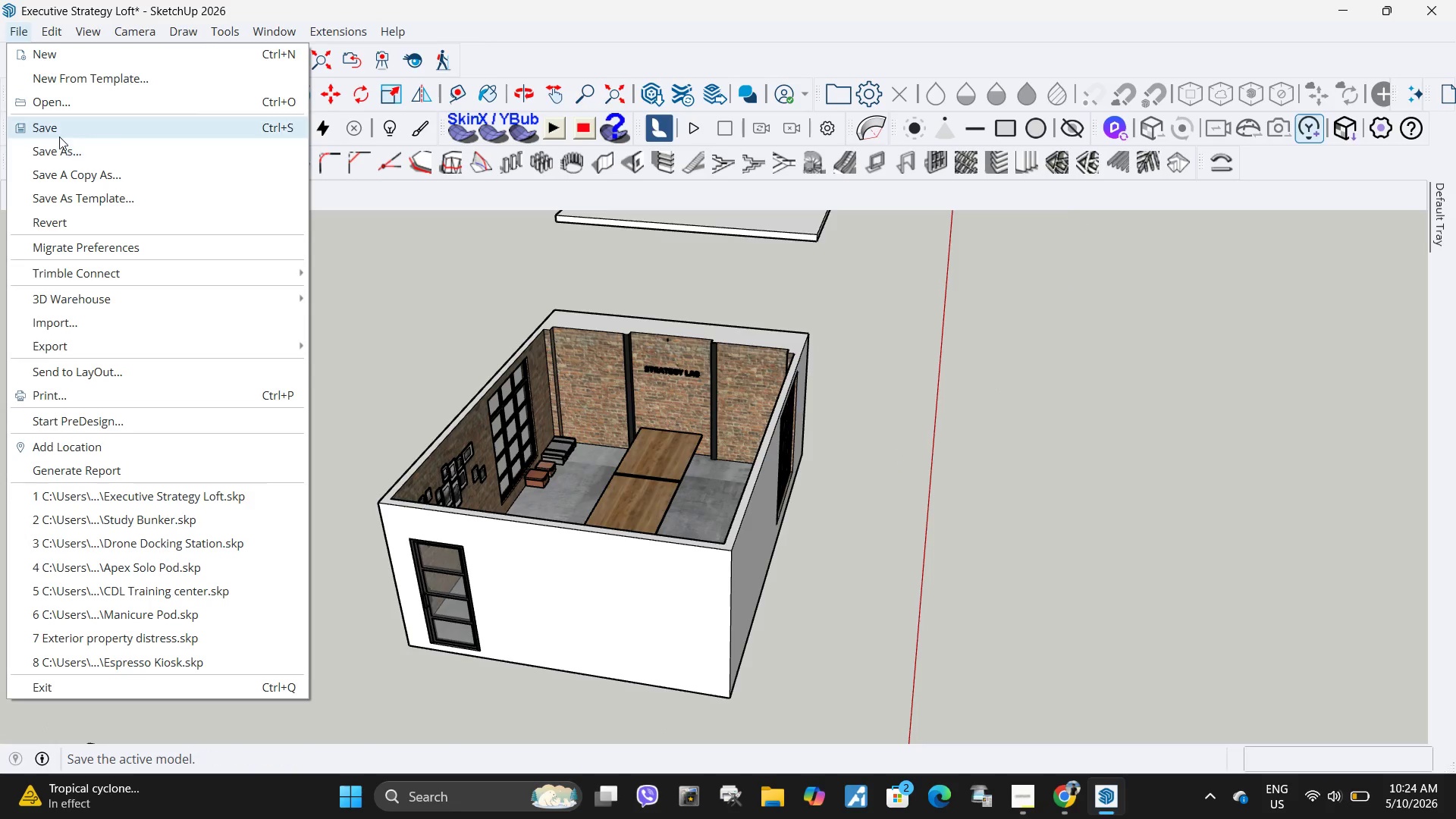 
left_click([59, 133])
 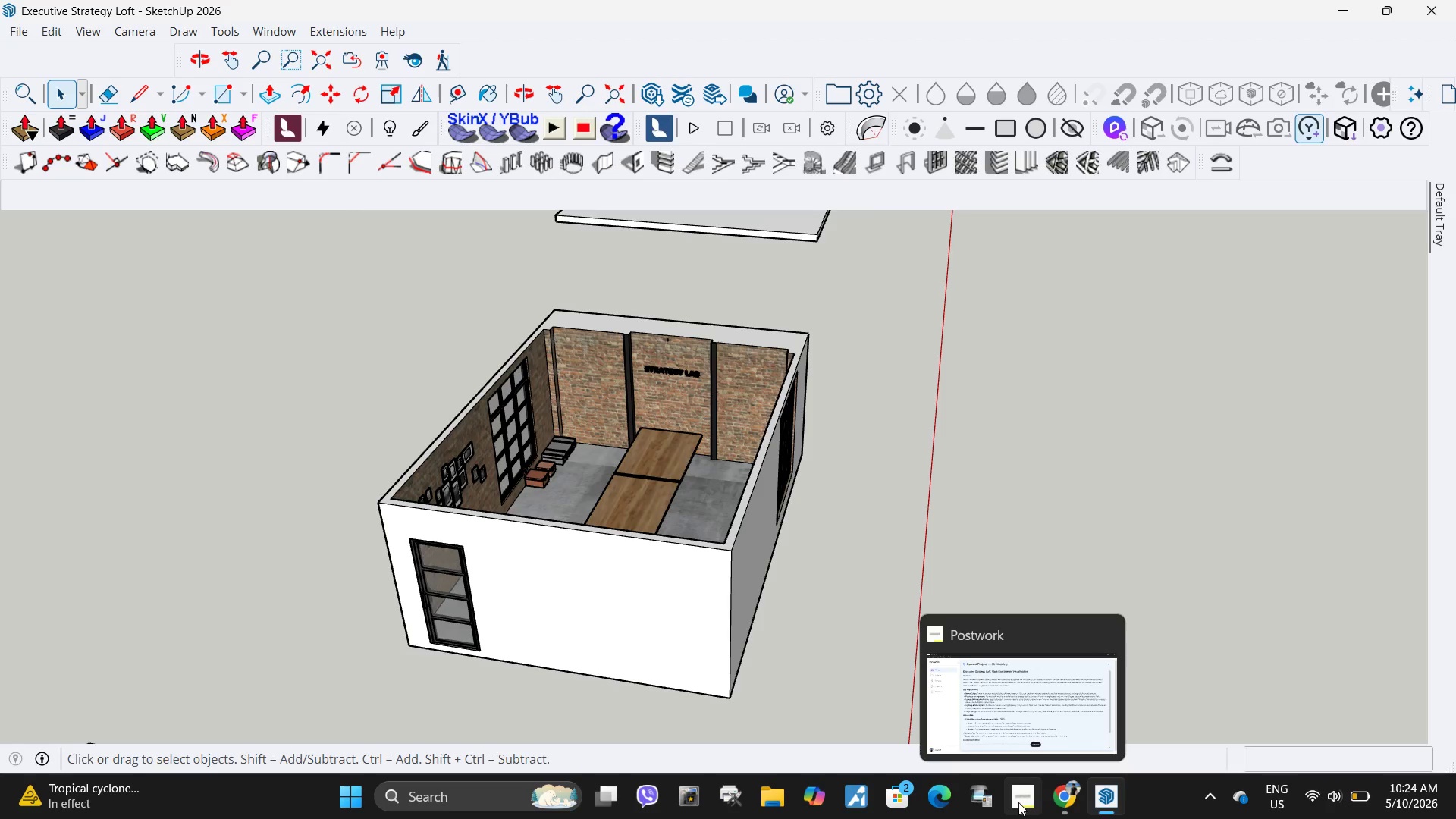 
left_click([1019, 803])